 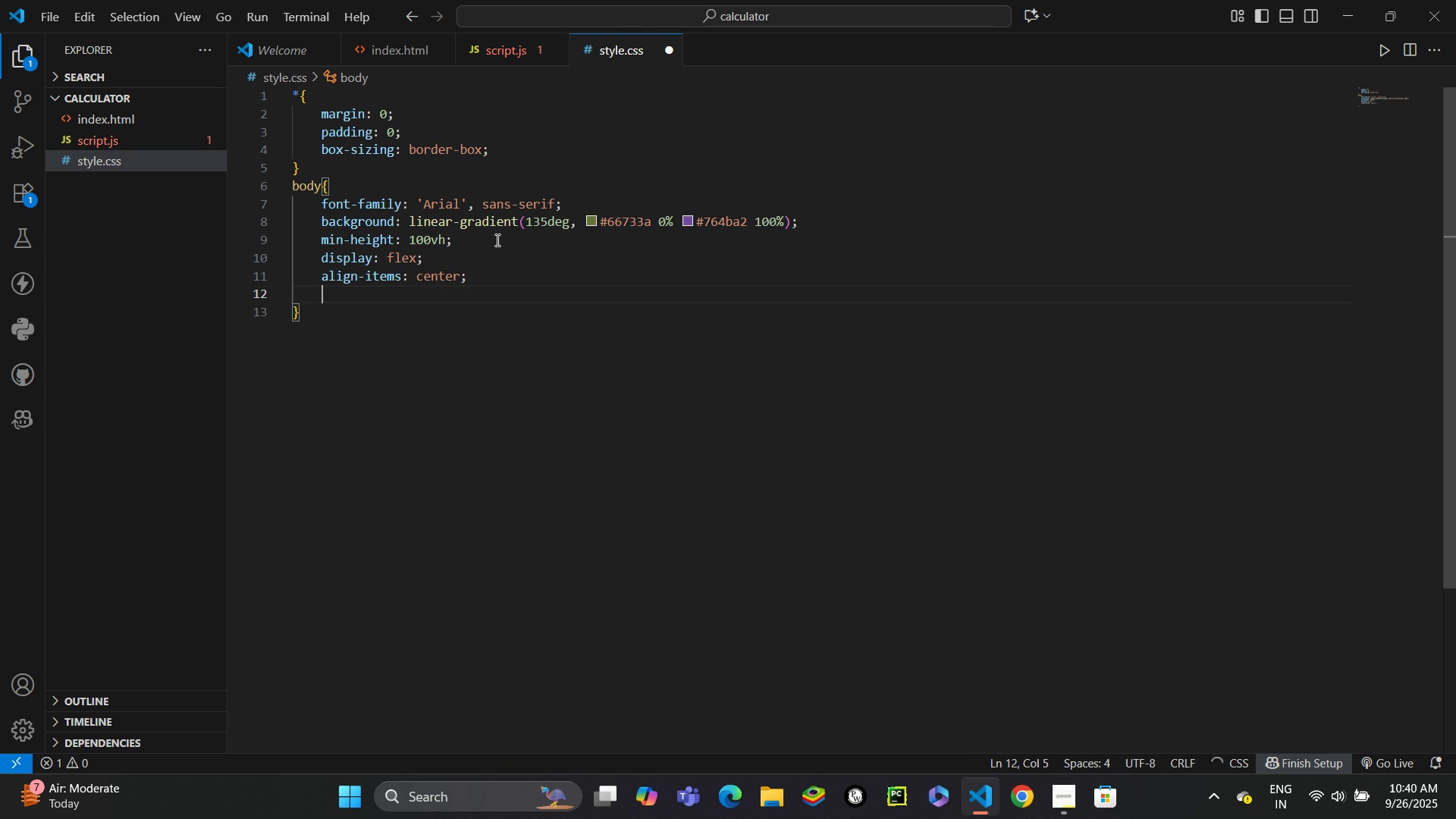 
type(jus)
 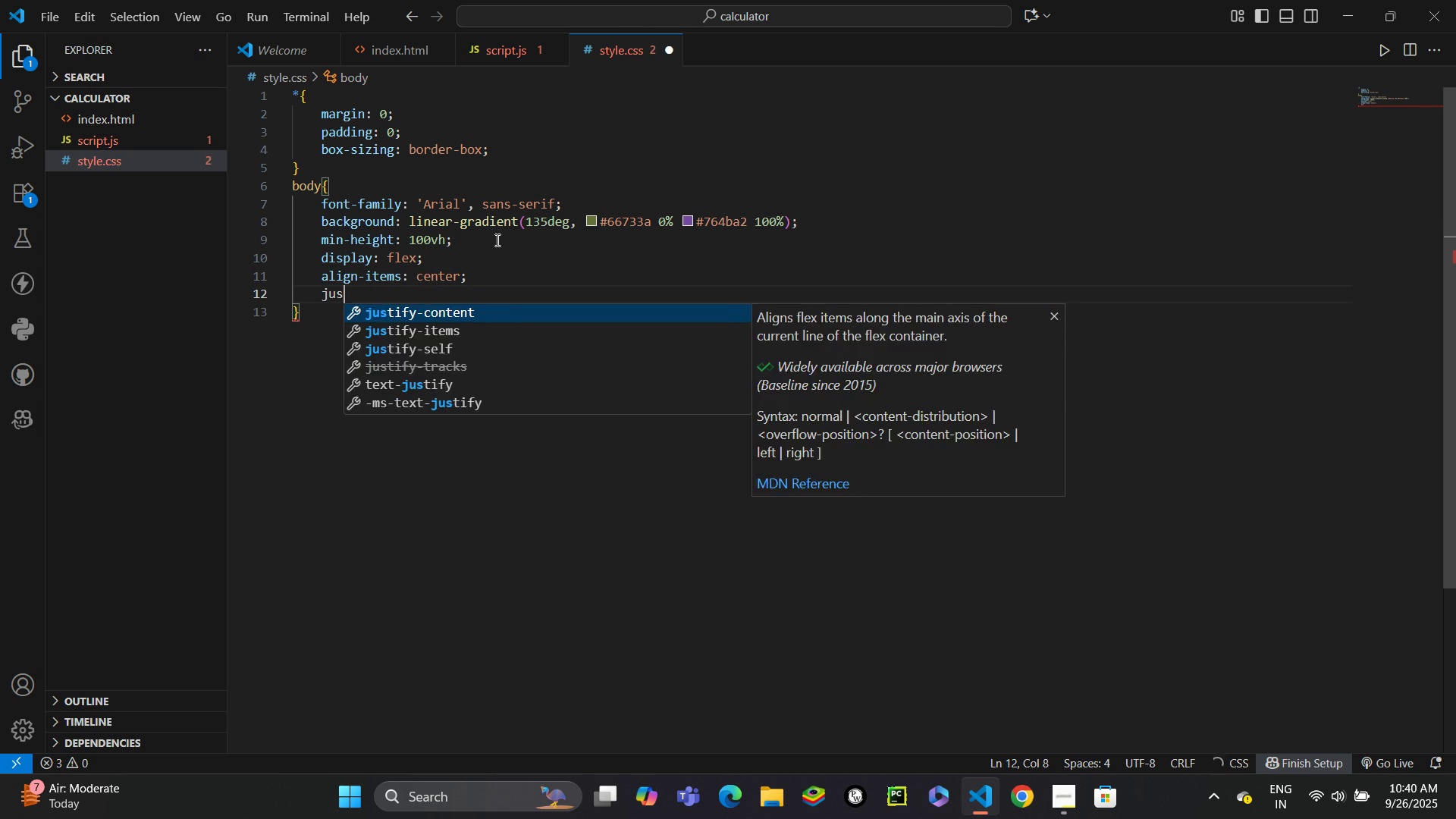 
key(Enter)
 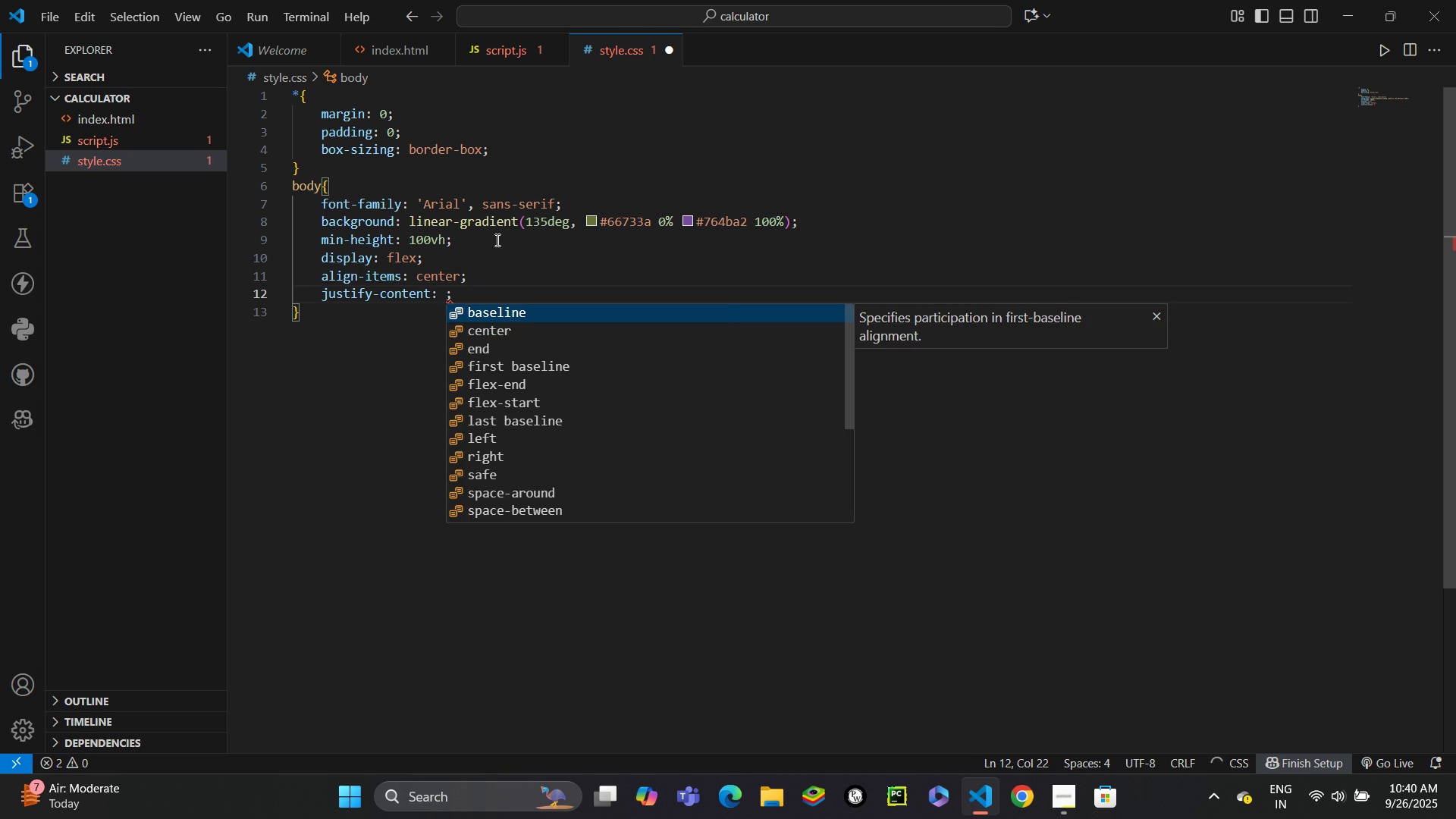 
type(cen)
 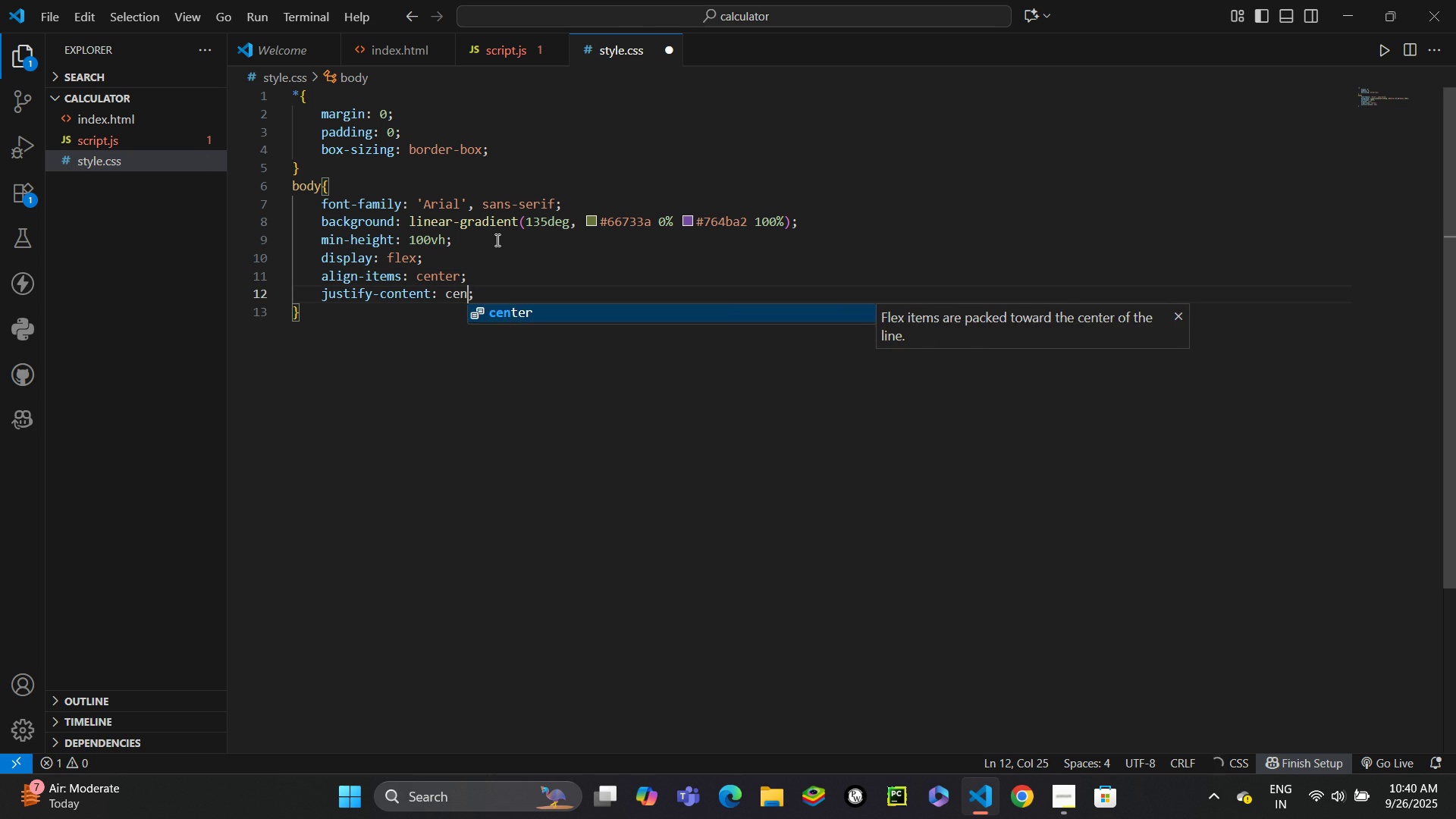 
key(Enter)
 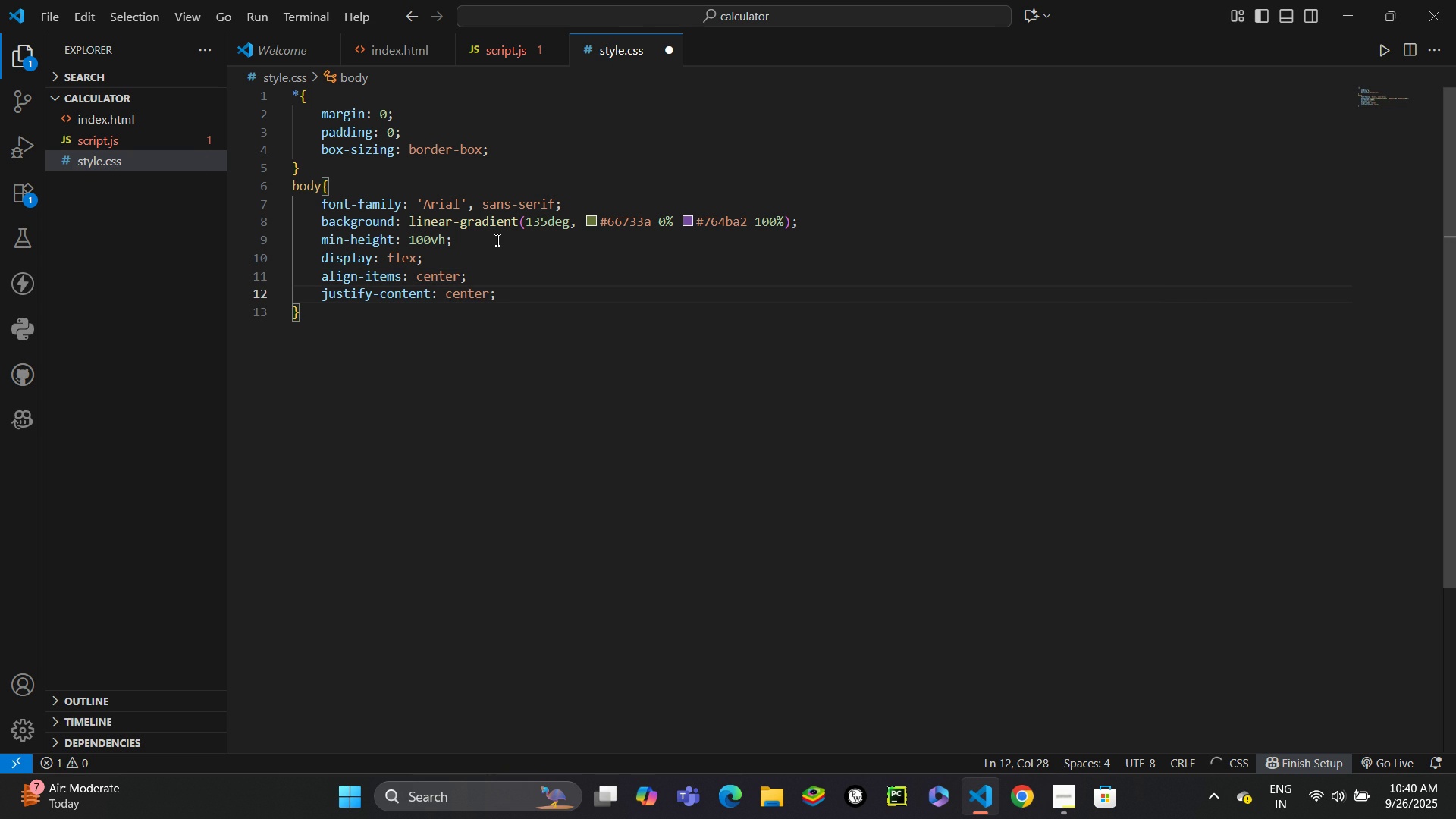 
key(ArrowDown)
 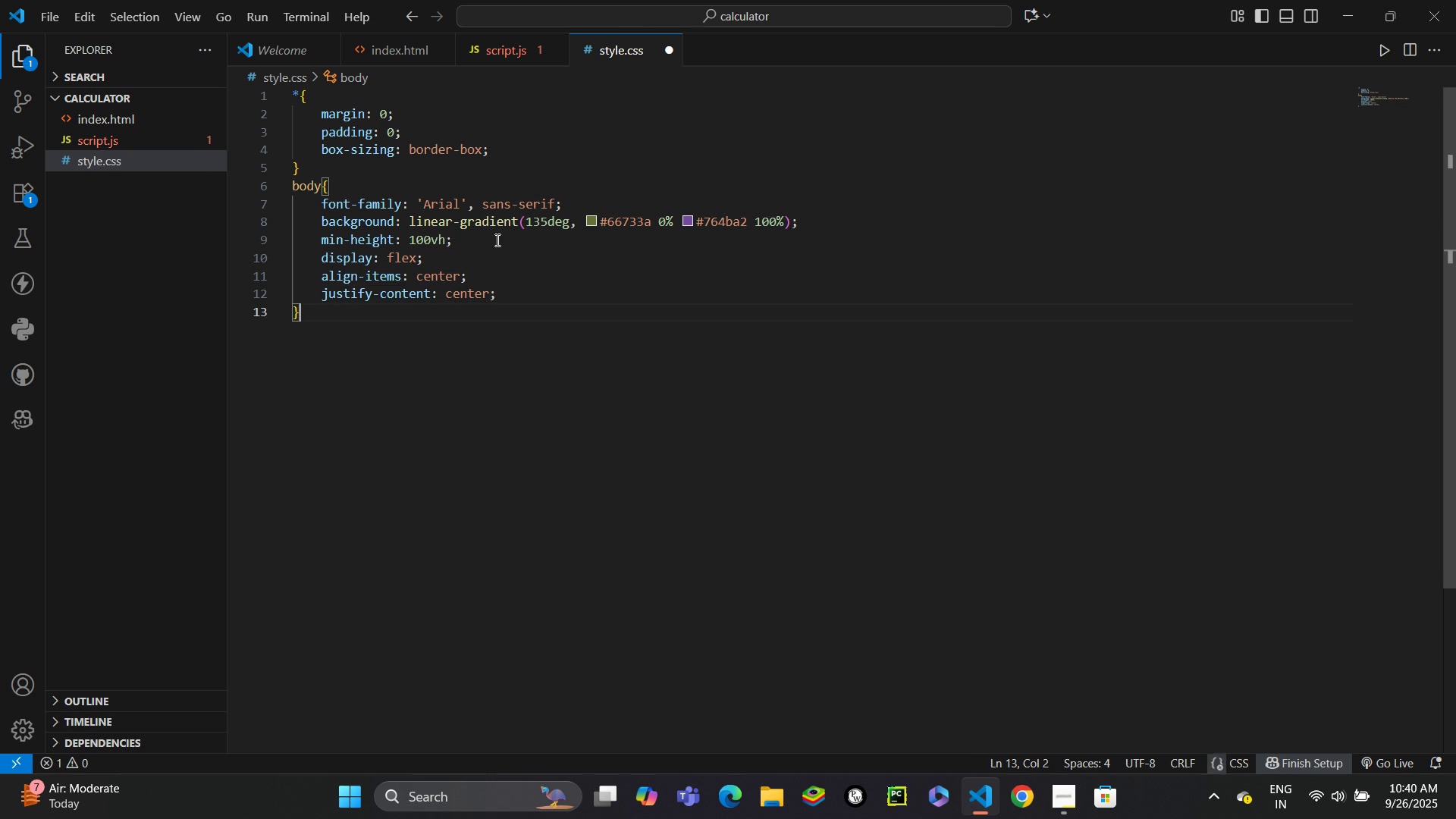 
key(Enter)
 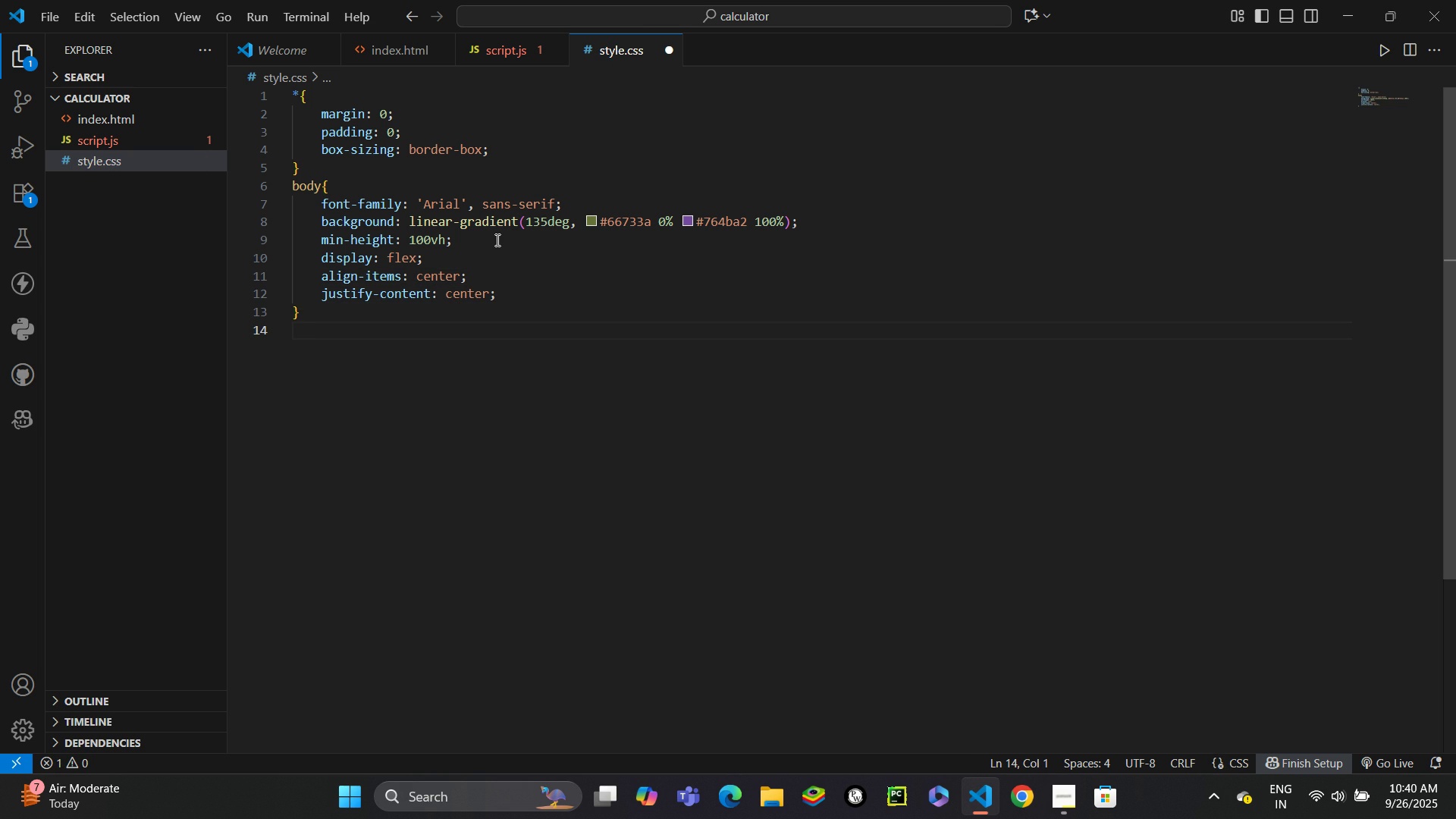 
type(.container{)